 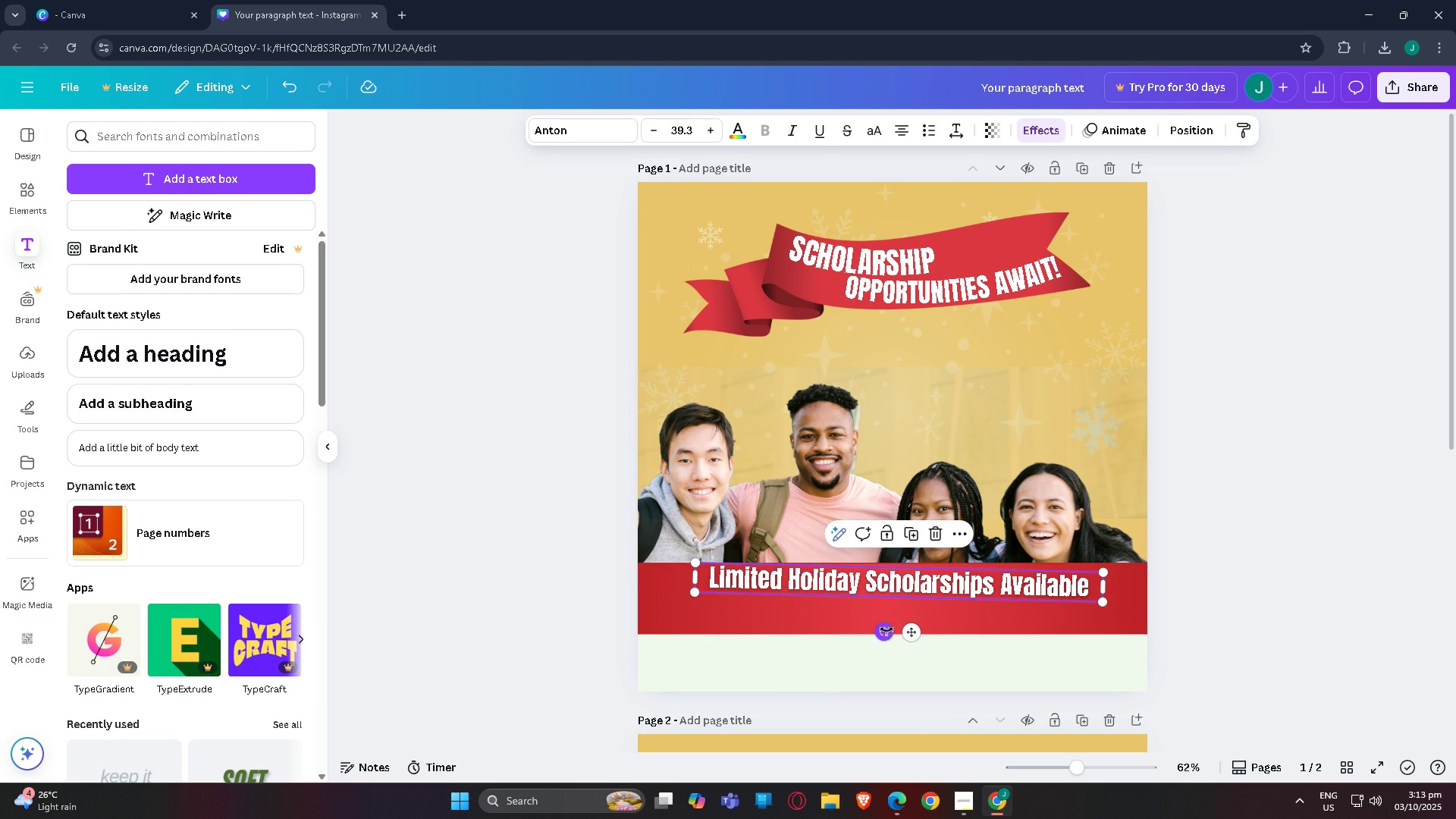 
left_click([1455, 489])
 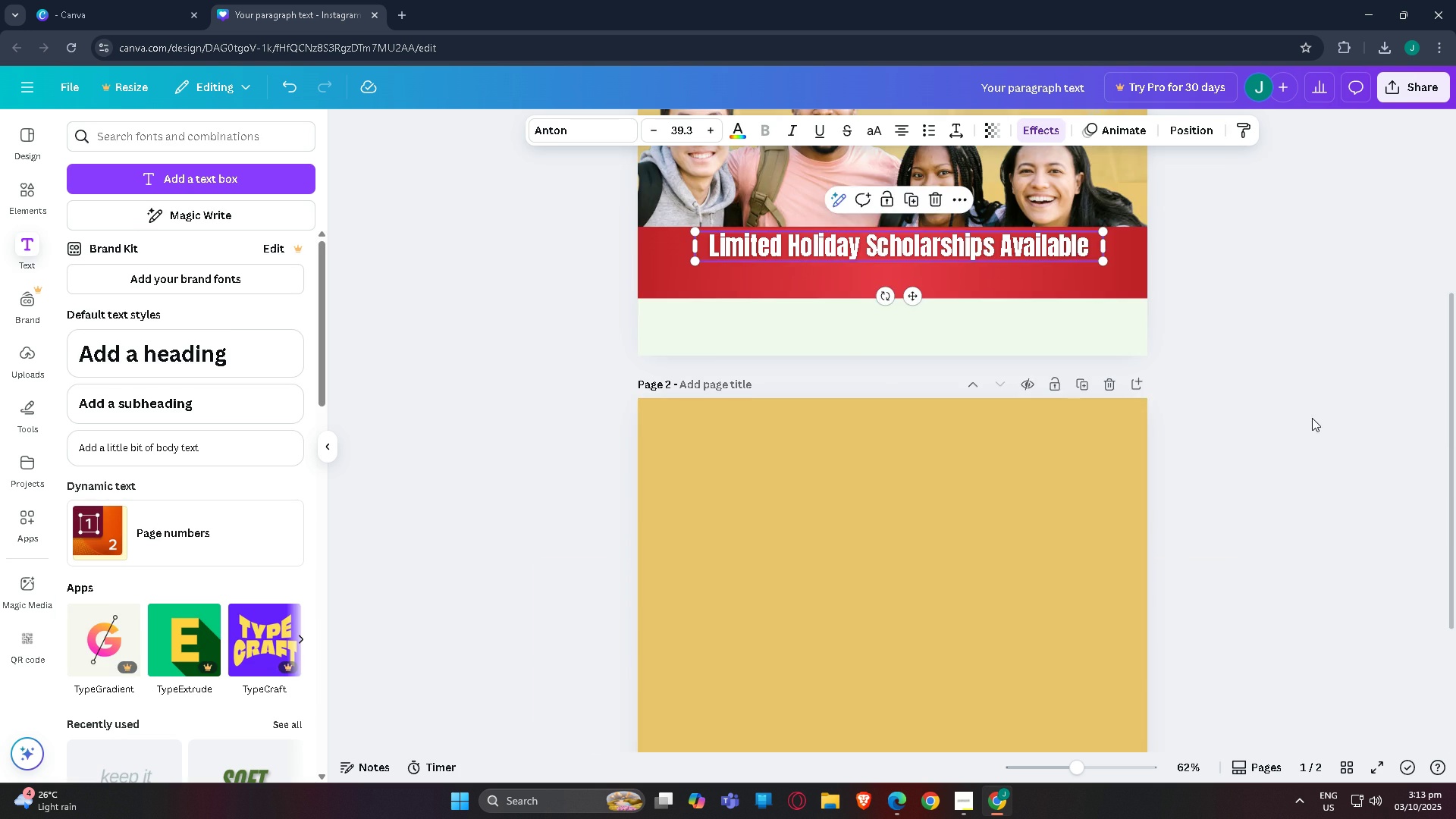 
left_click([1312, 418])
 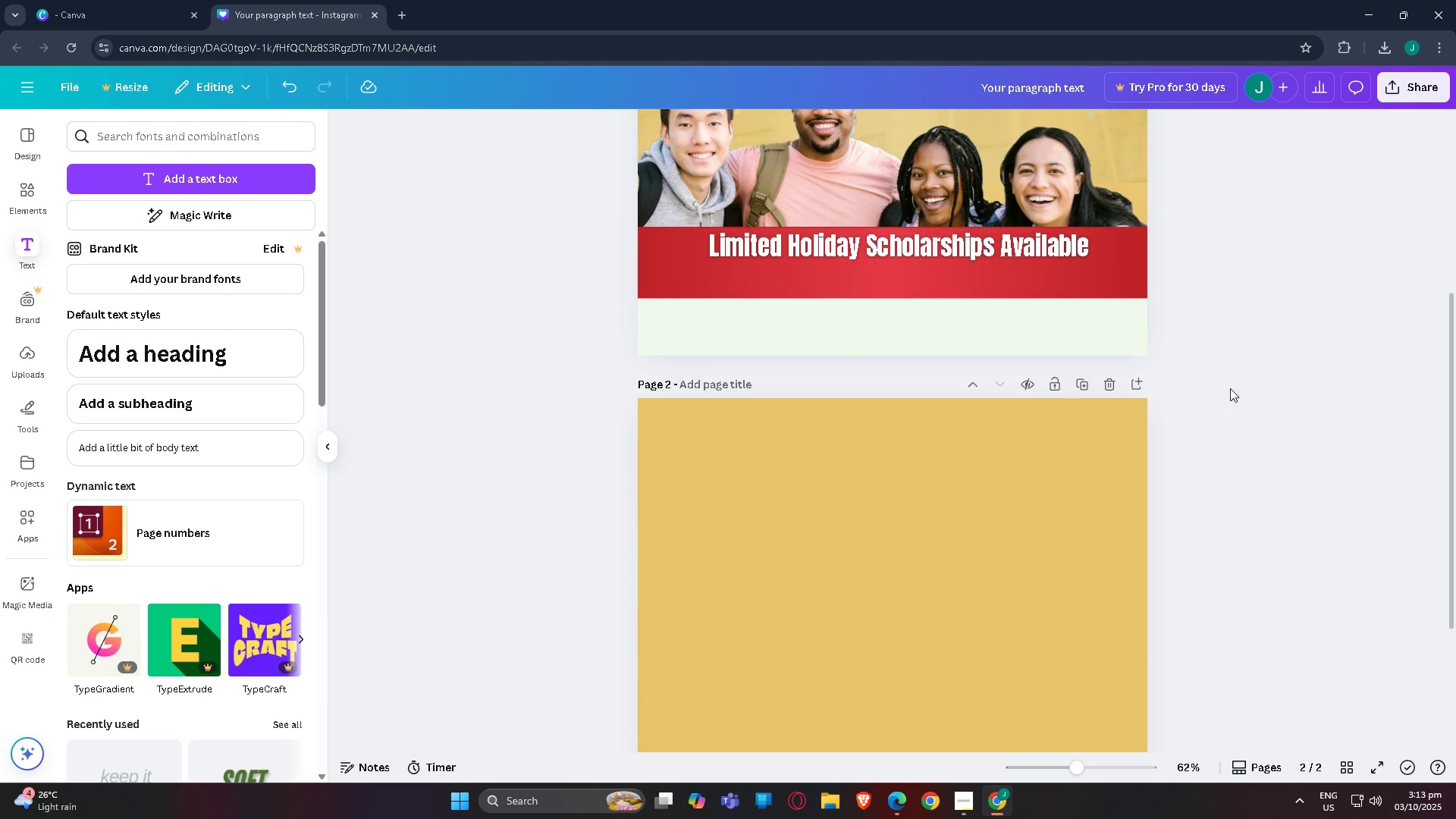 
scroll: coordinate [1179, 412], scroll_direction: up, amount: 4.0
 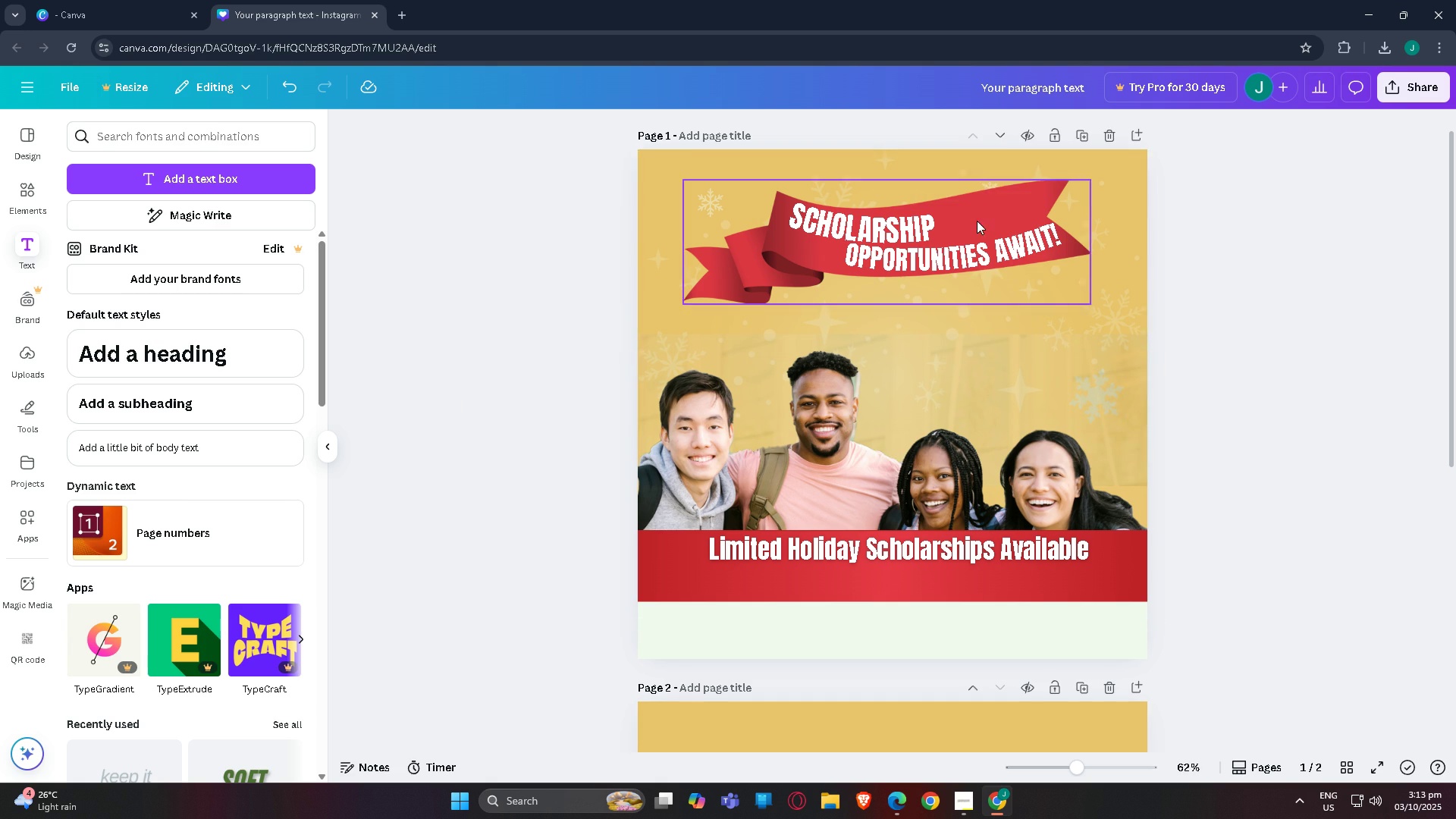 
left_click([965, 240])
 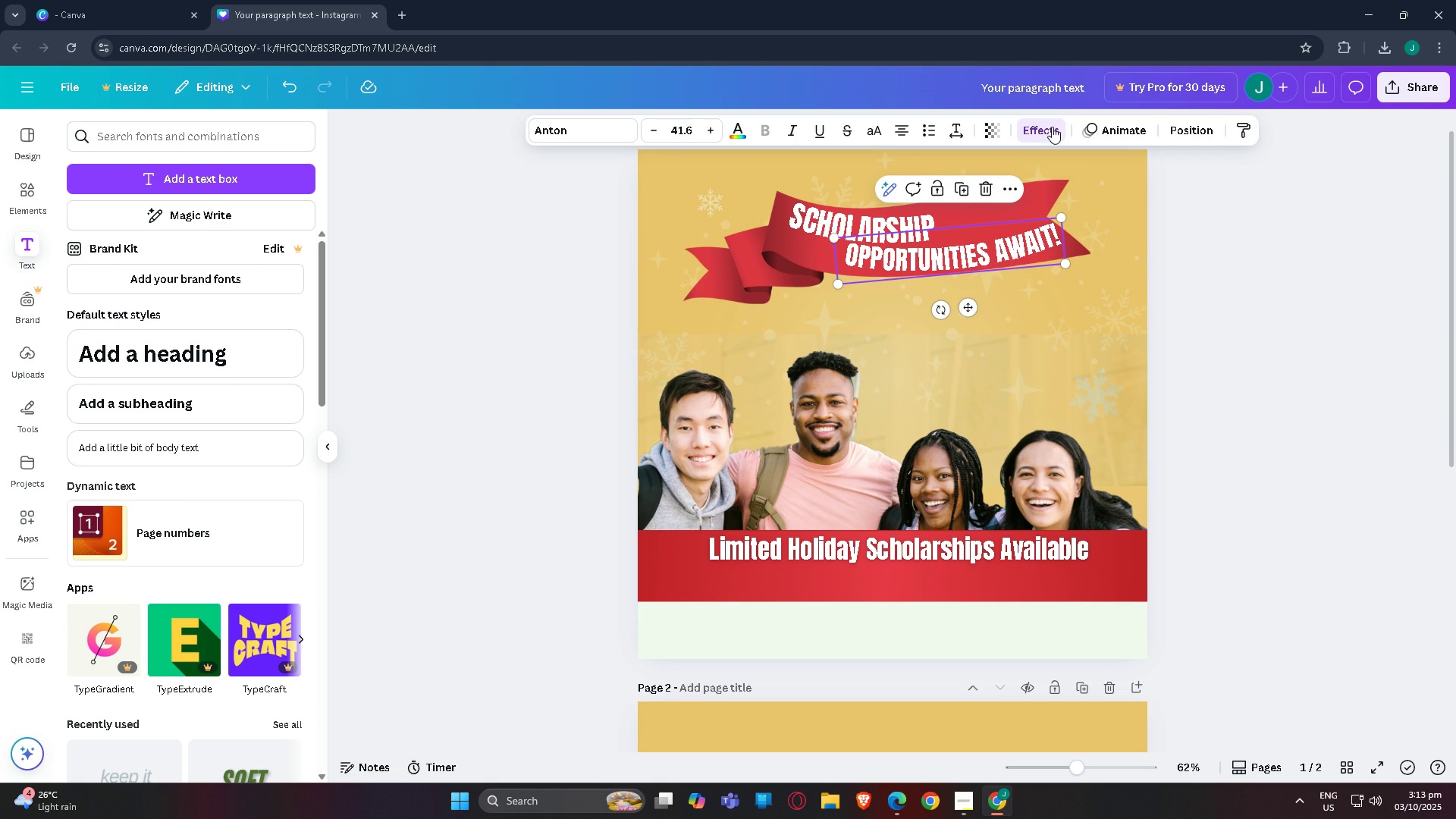 
left_click([1050, 127])
 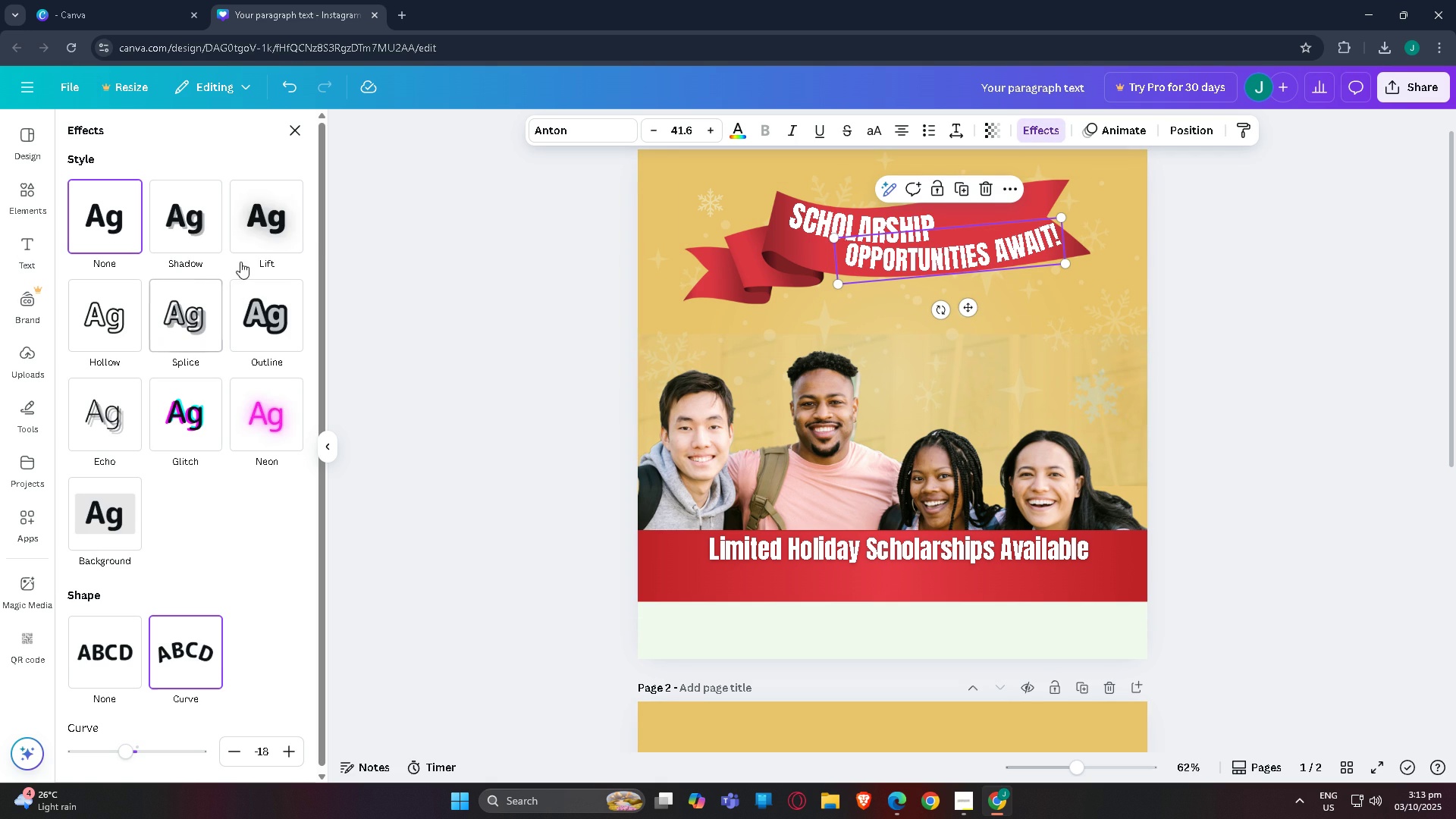 
left_click([266, 240])
 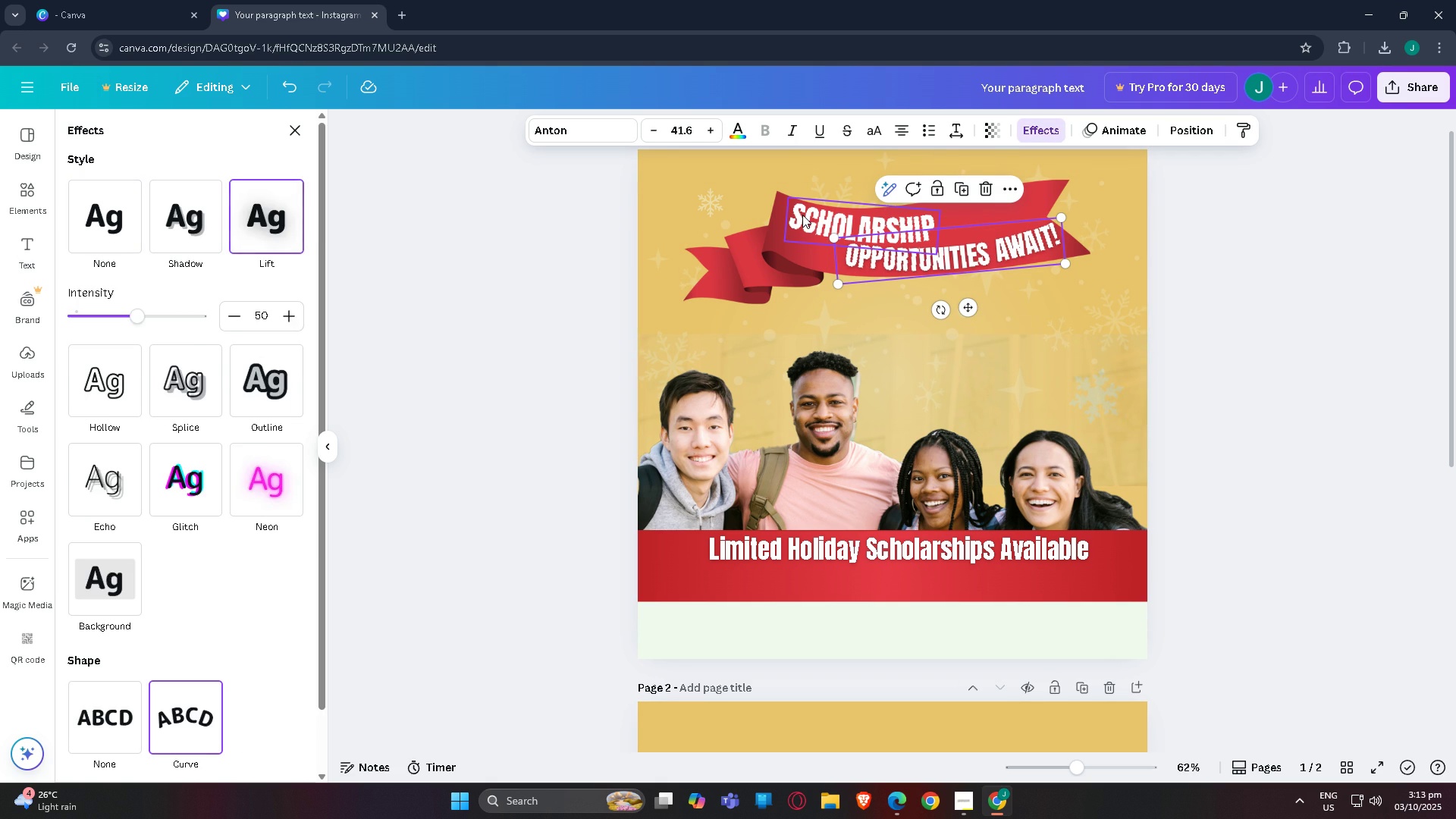 
left_click([802, 215])
 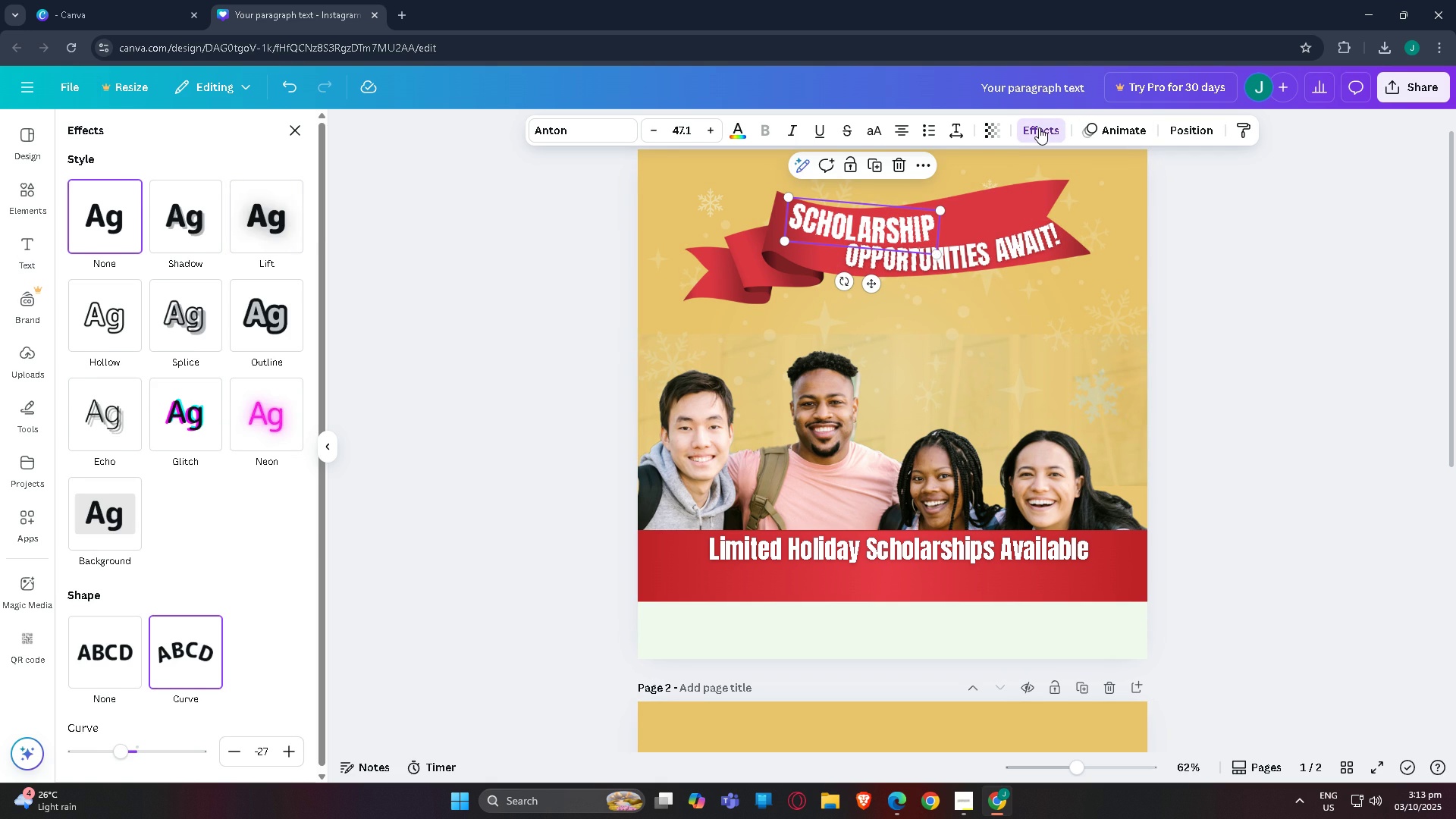 
left_click([1039, 127])
 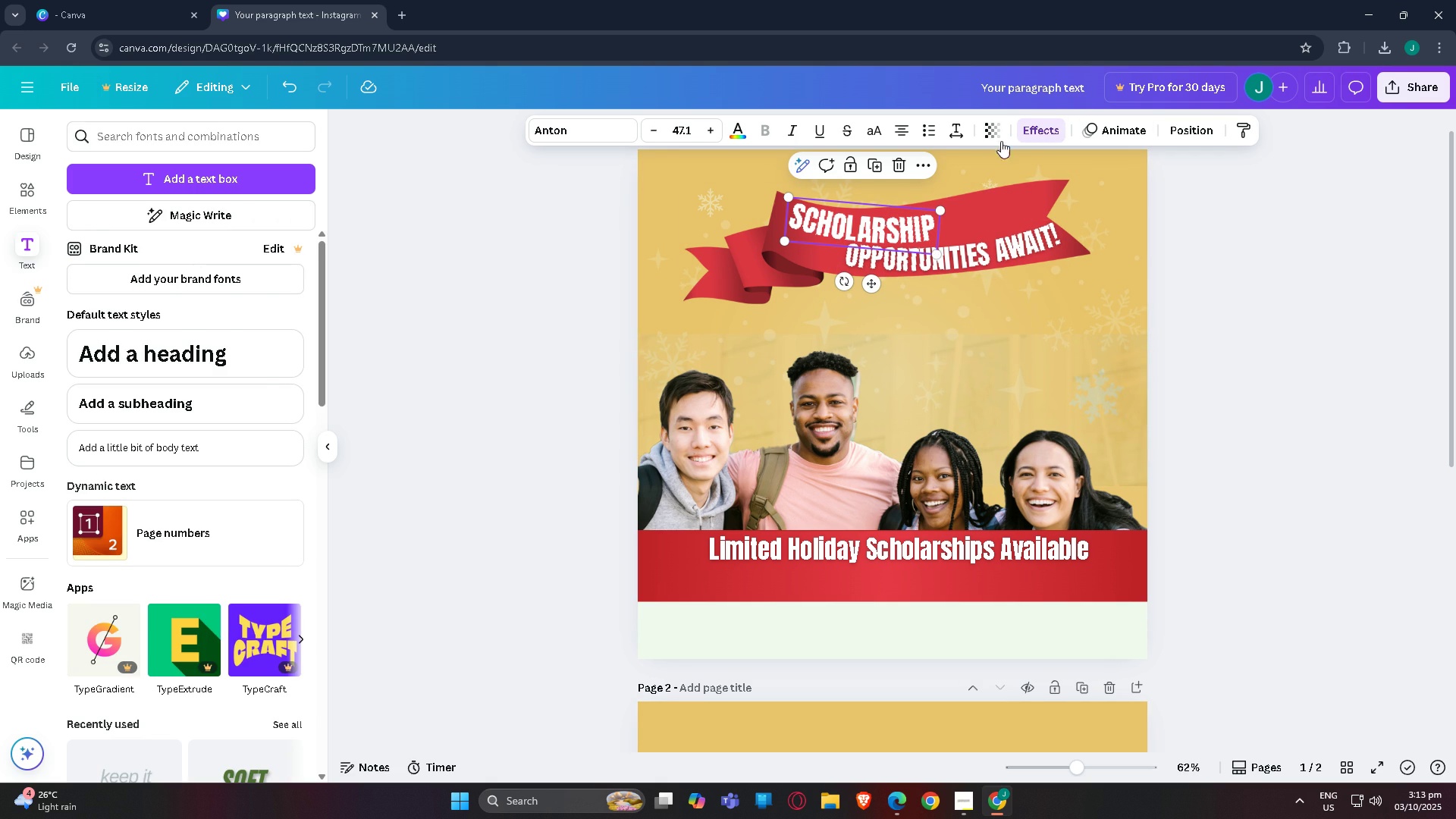 
left_click([1053, 124])
 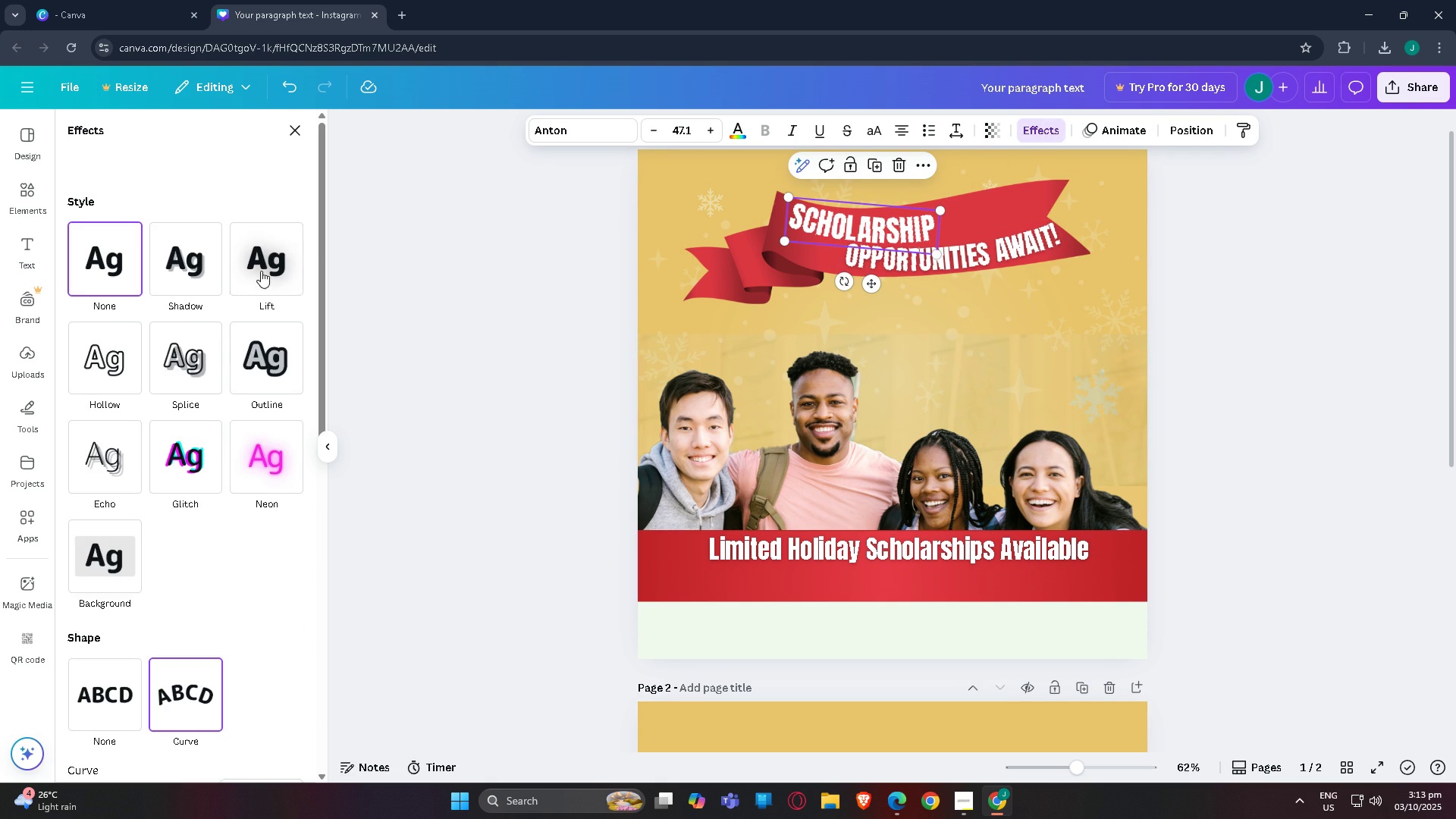 
left_click([262, 271])
 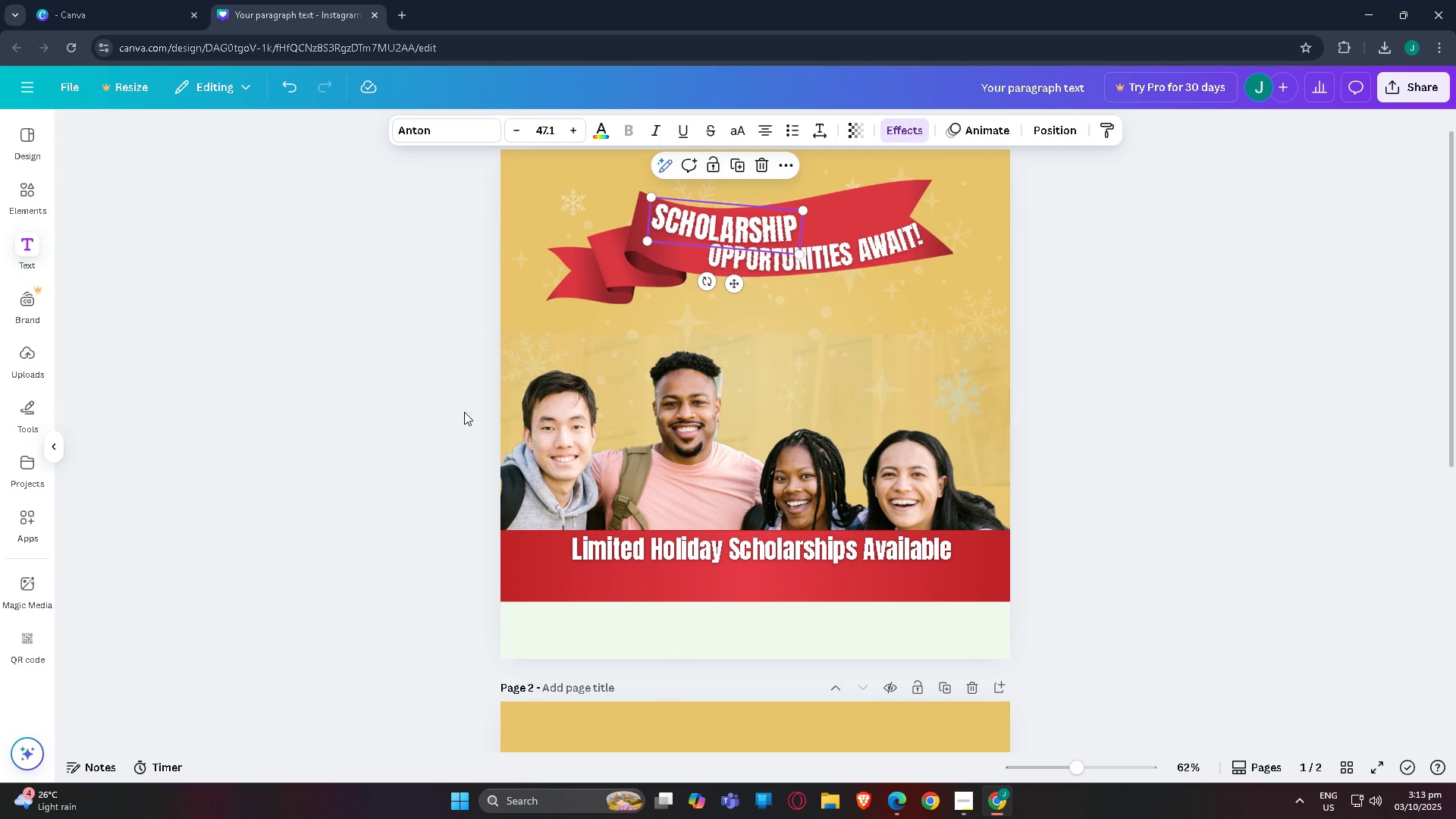 
left_click([463, 412])
 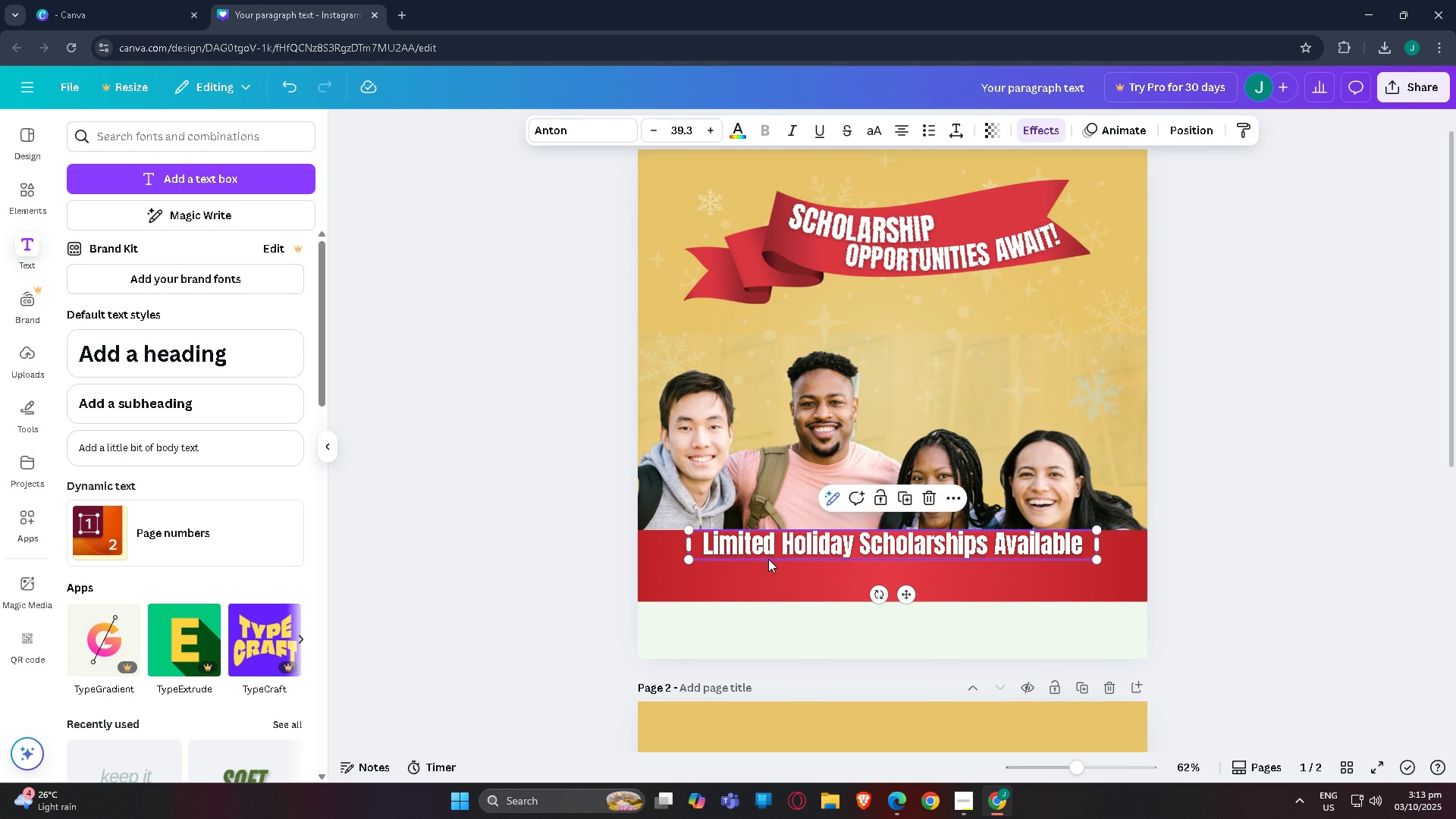 
left_click([773, 552])